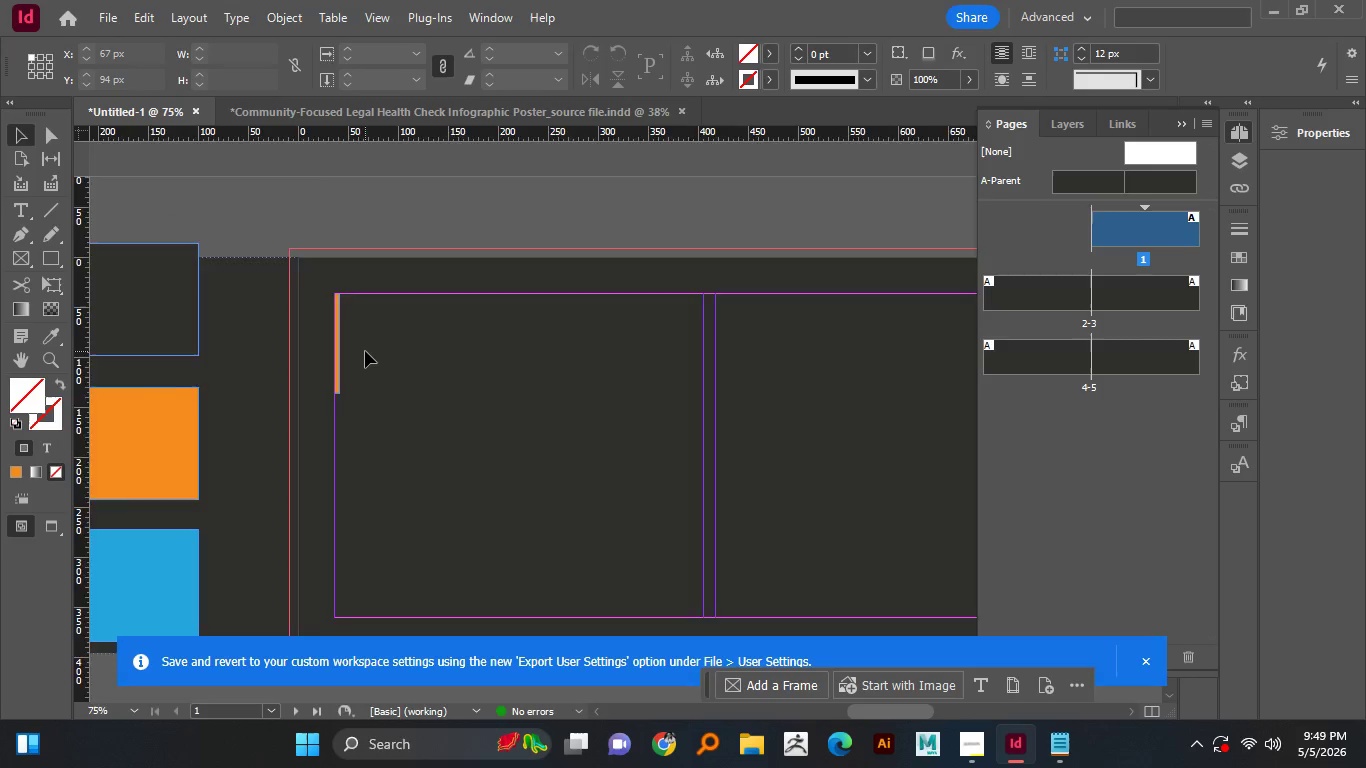 
left_click([363, 366])
 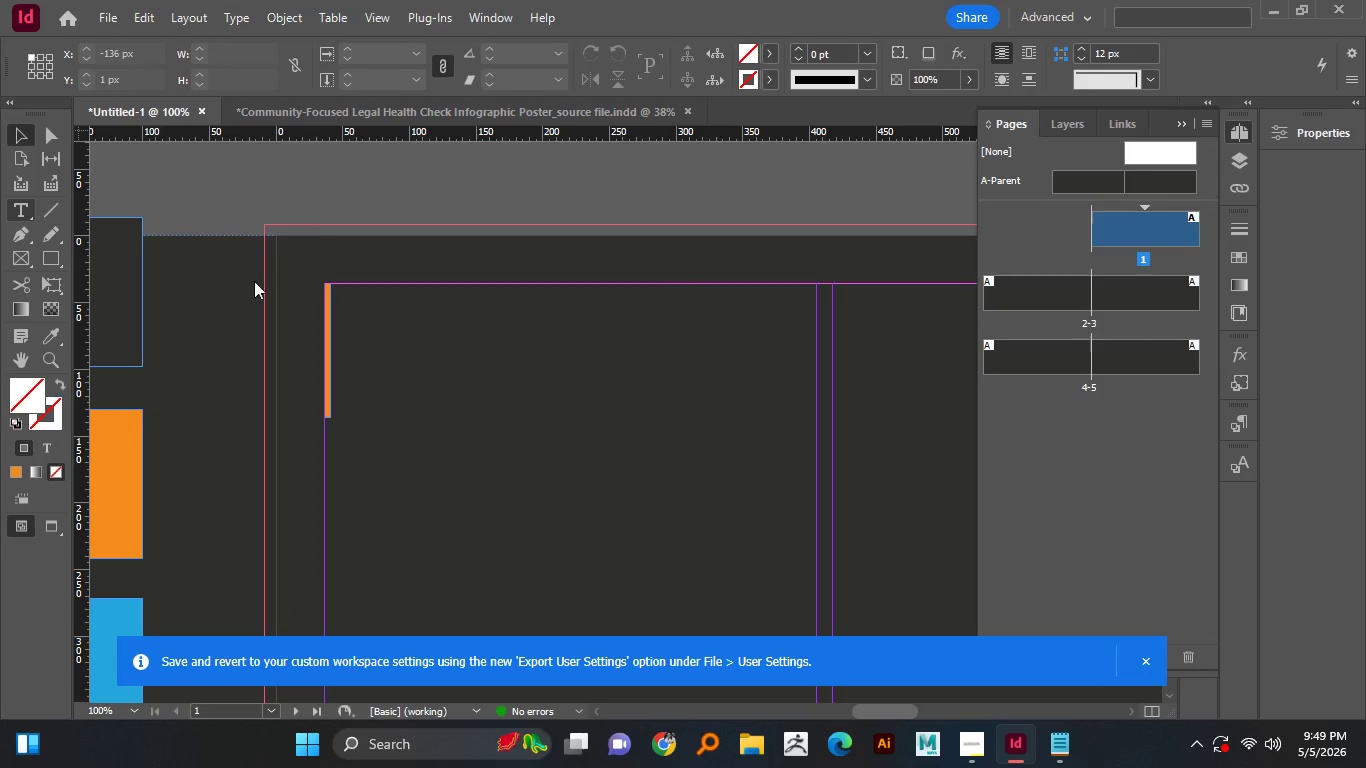 
hold_key(key=AltLeft, duration=1.31)
scroll: coordinate [353, 365], scroll_direction: down, amount: 4.0
 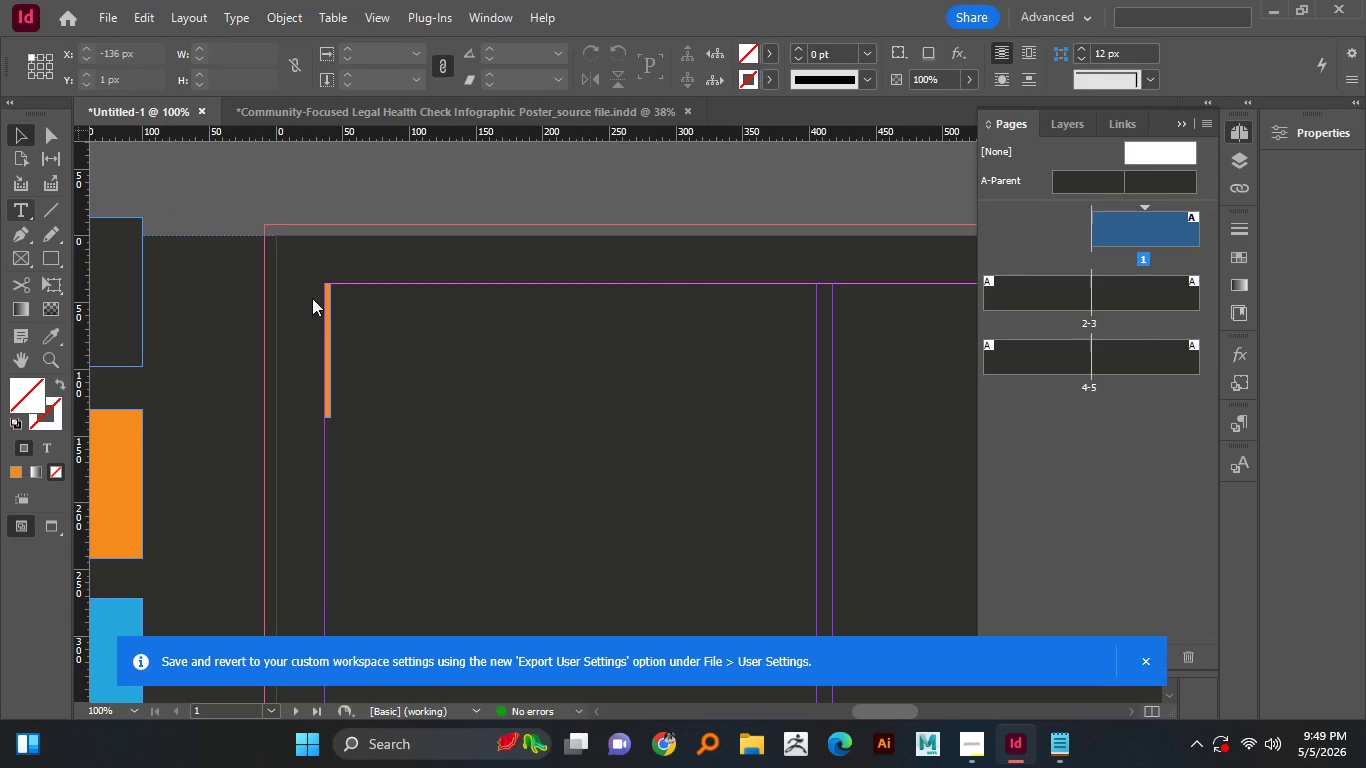 
hold_key(key=AltLeft, duration=0.61)
scroll: coordinate [365, 351], scroll_direction: none, amount: 0.0
 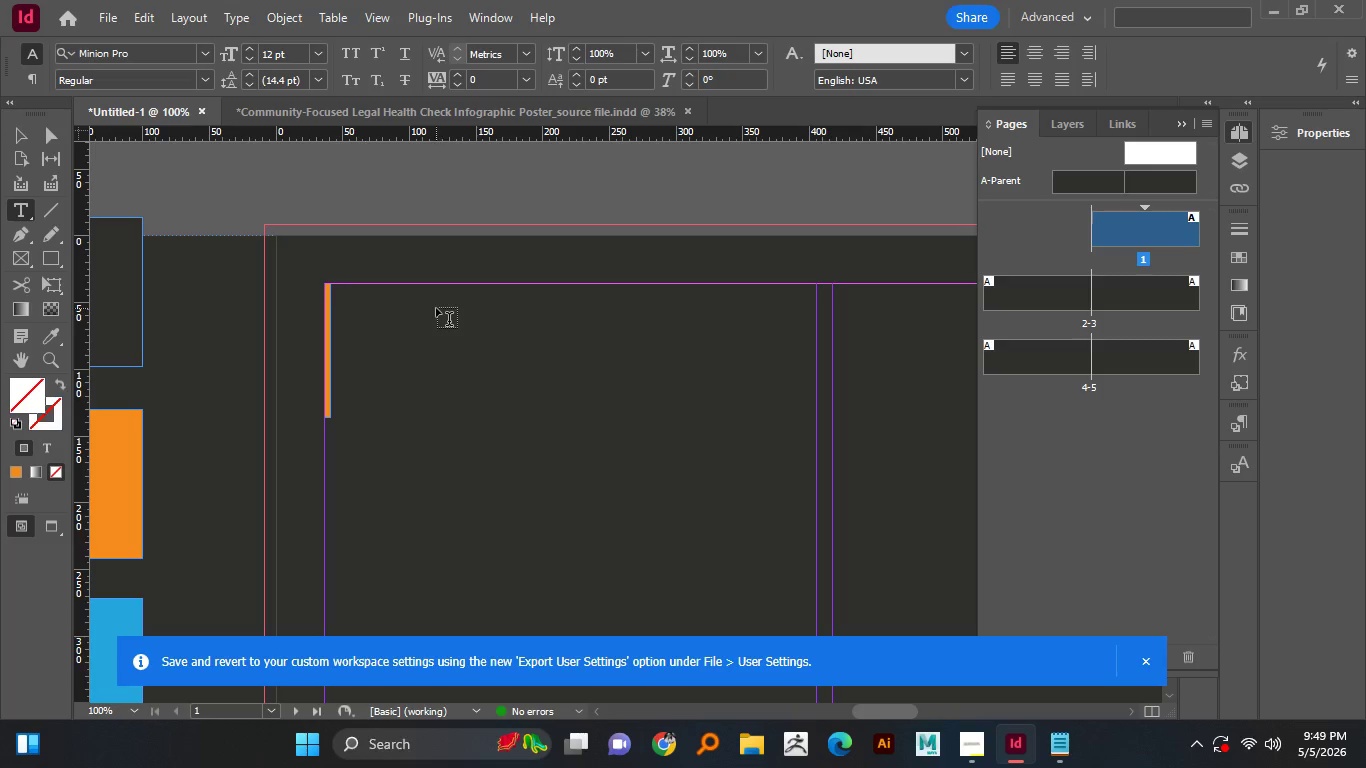 
wait(10.05)
 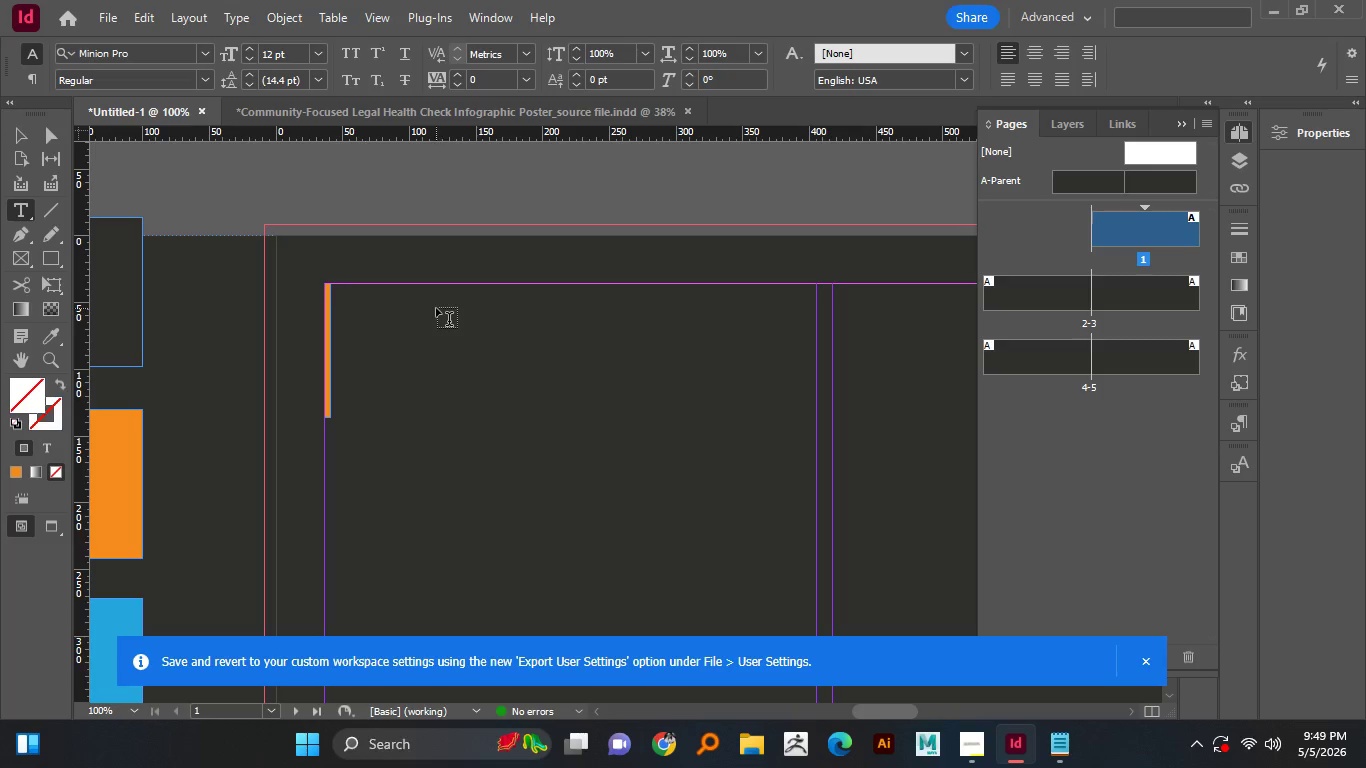 
left_click_drag(start_coordinate=[336, 290], to_coordinate=[816, 413])